 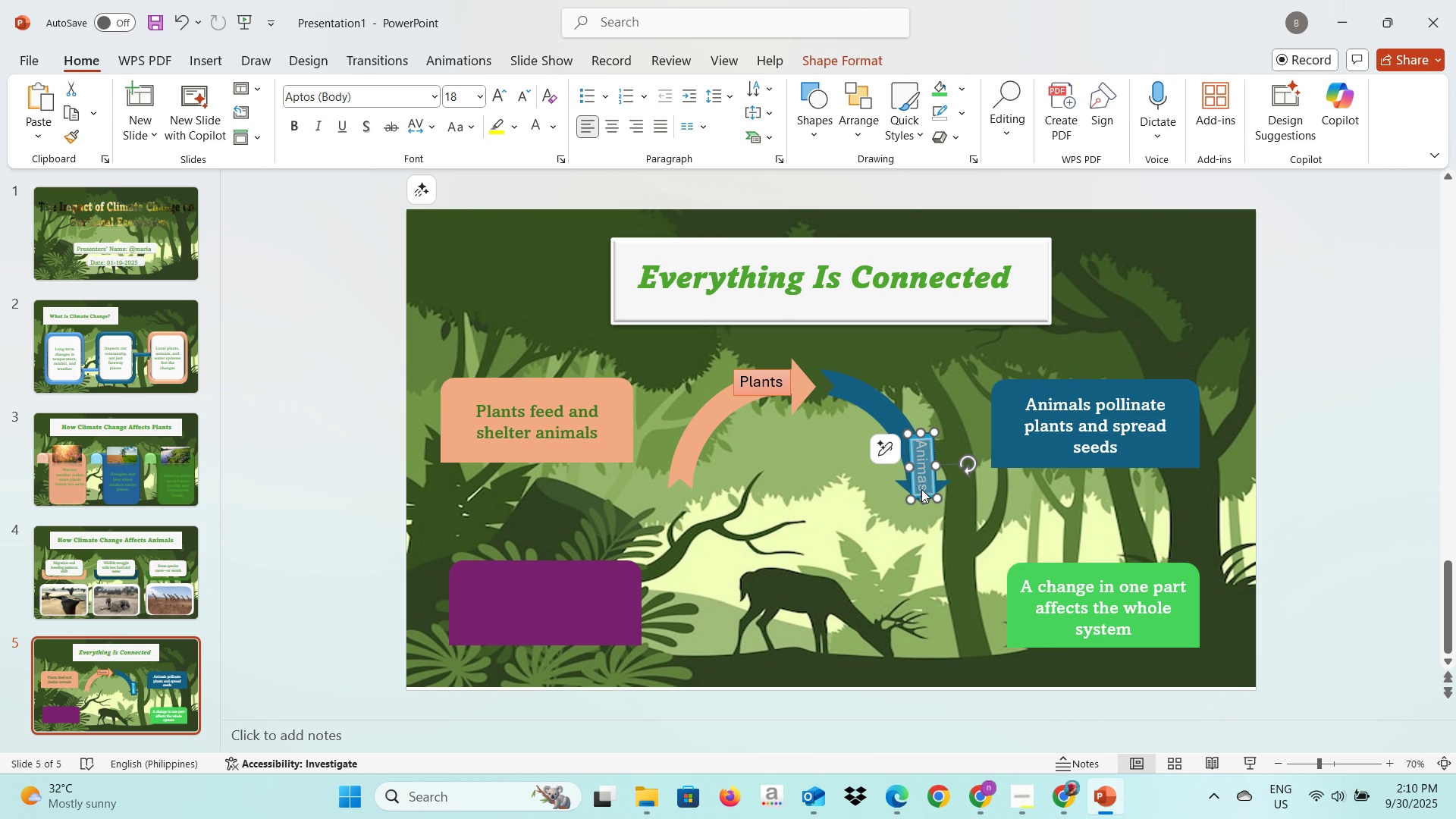 
key(Backspace)
 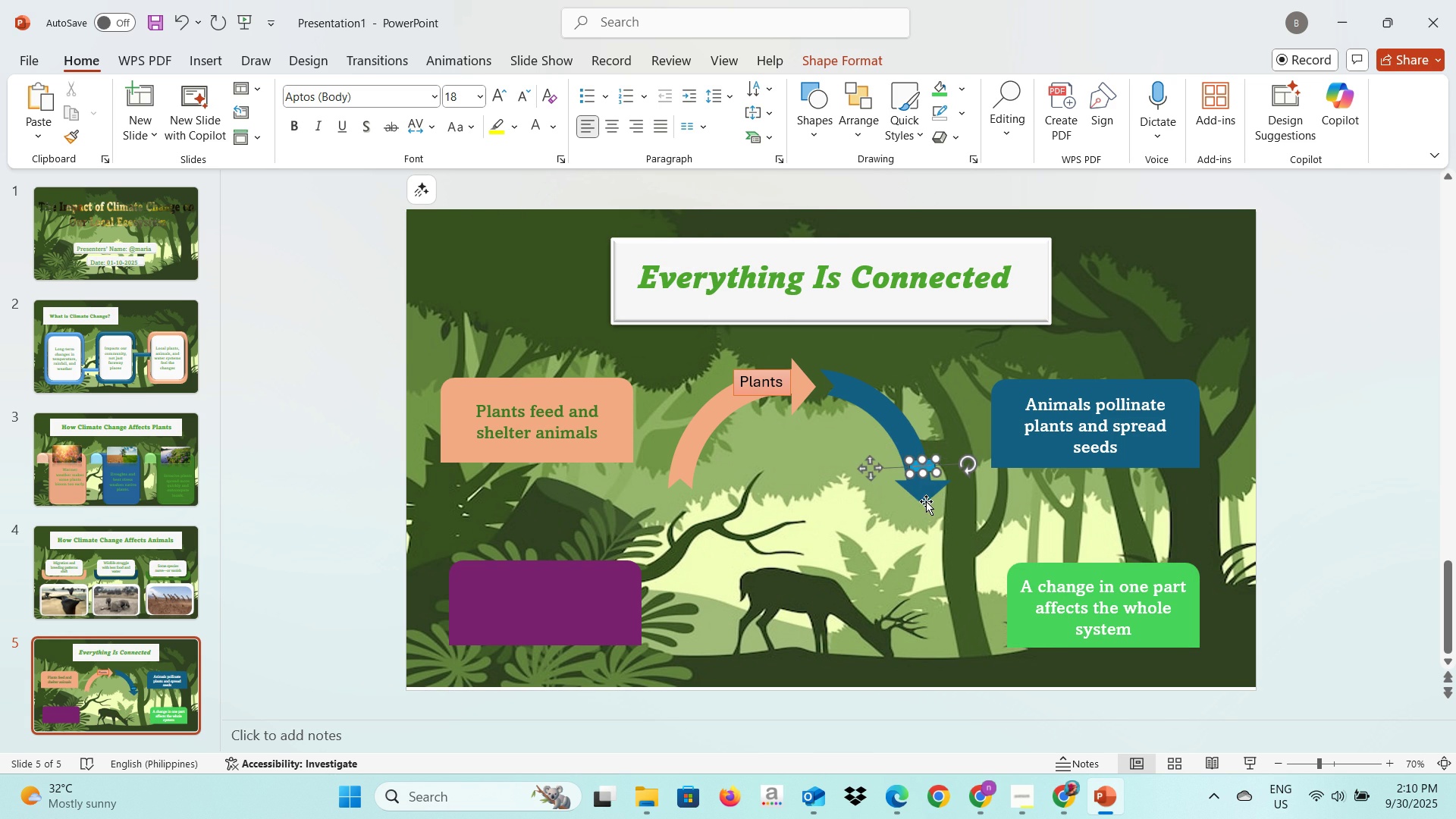 
left_click([926, 501])
 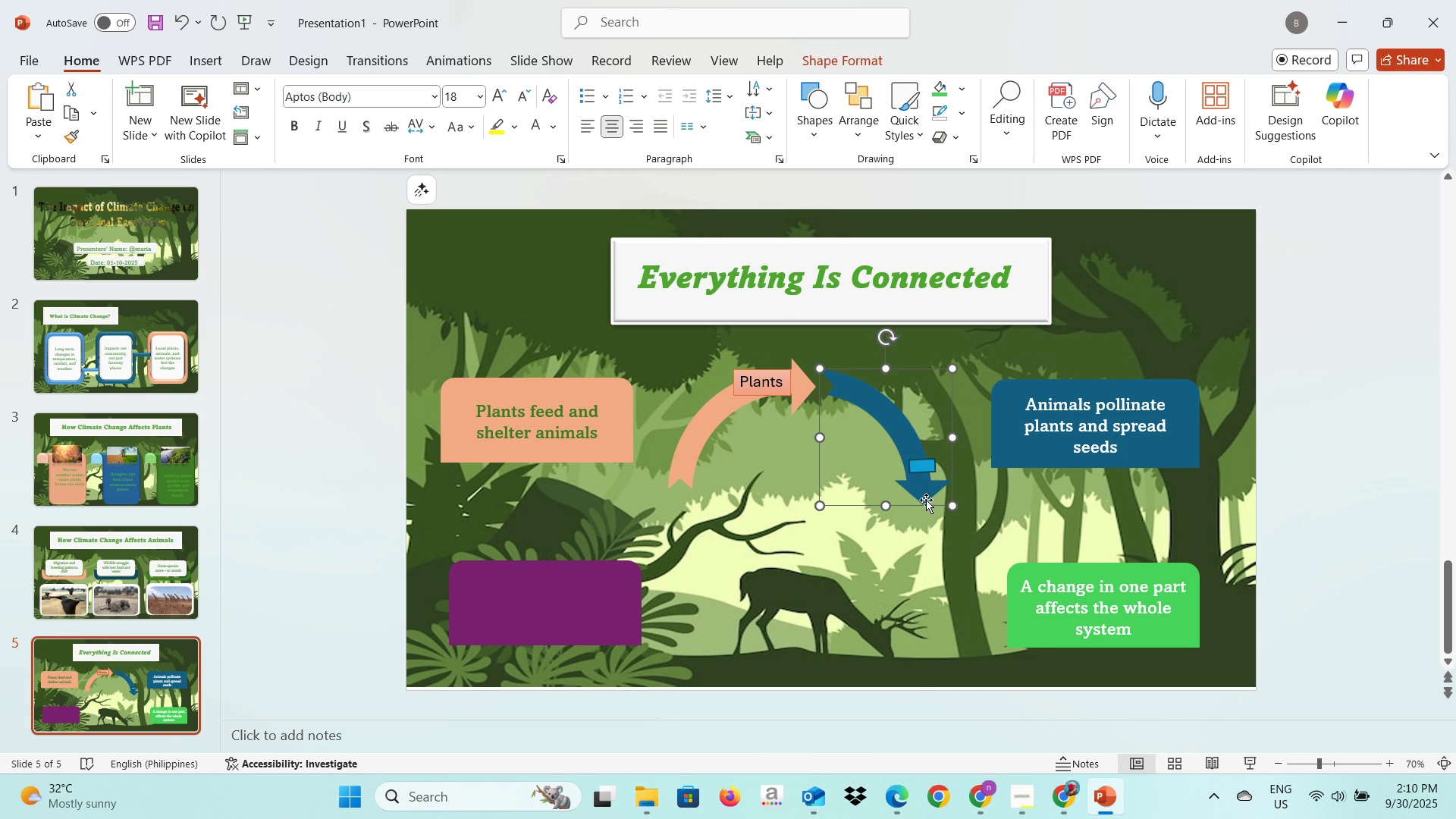 
key(Backspace)
 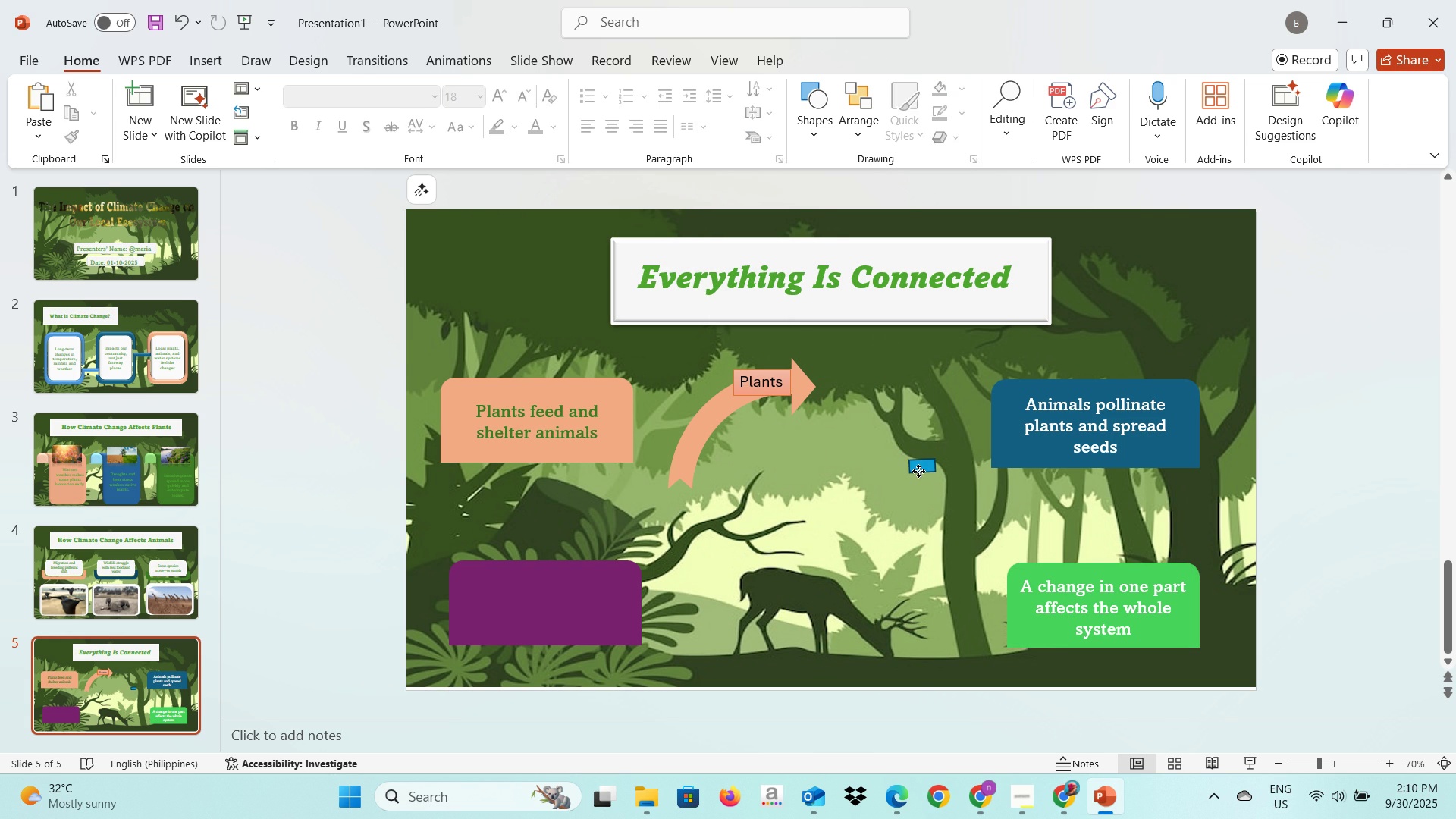 
left_click([918, 471])
 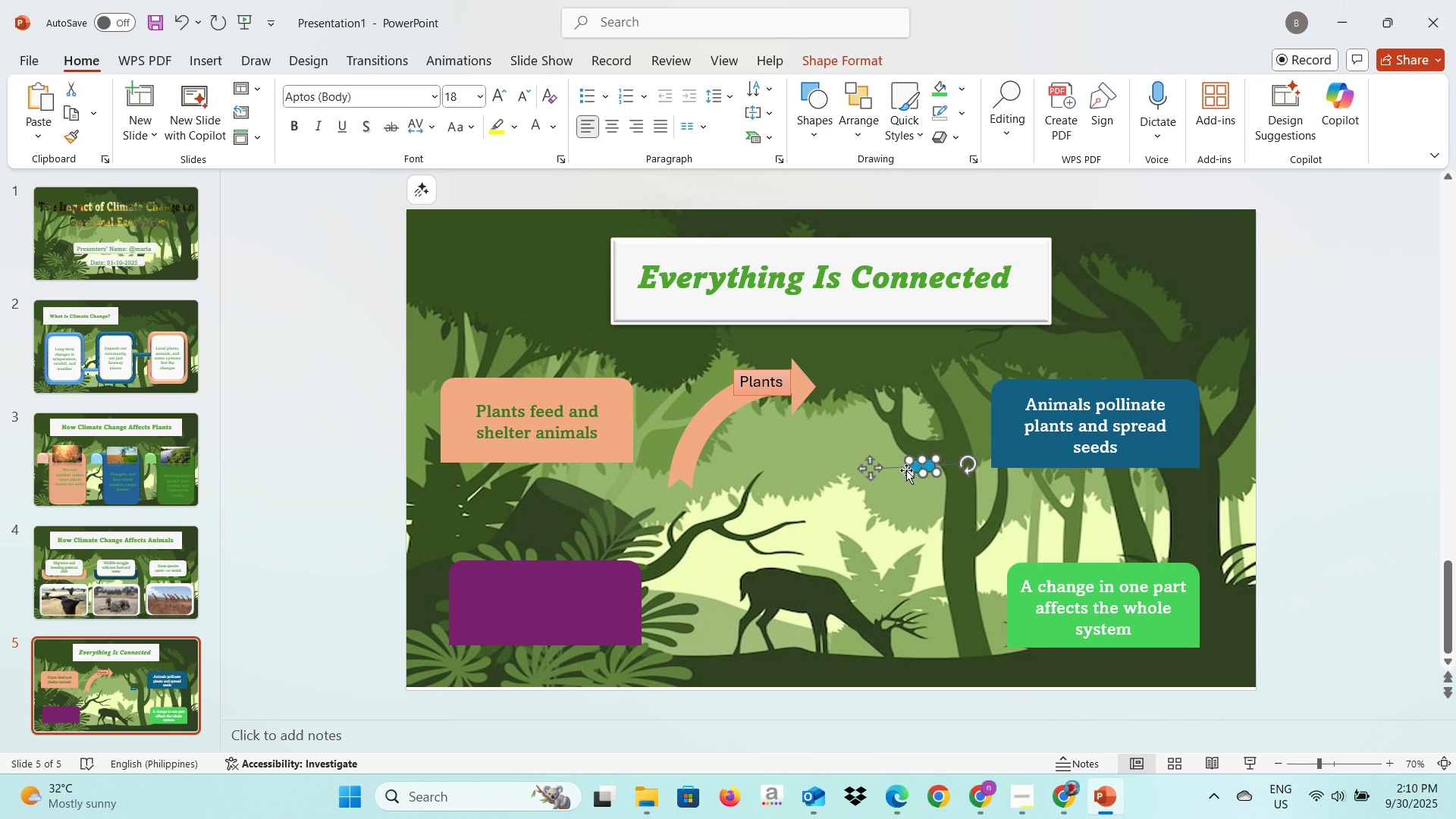 
key(Backspace)
 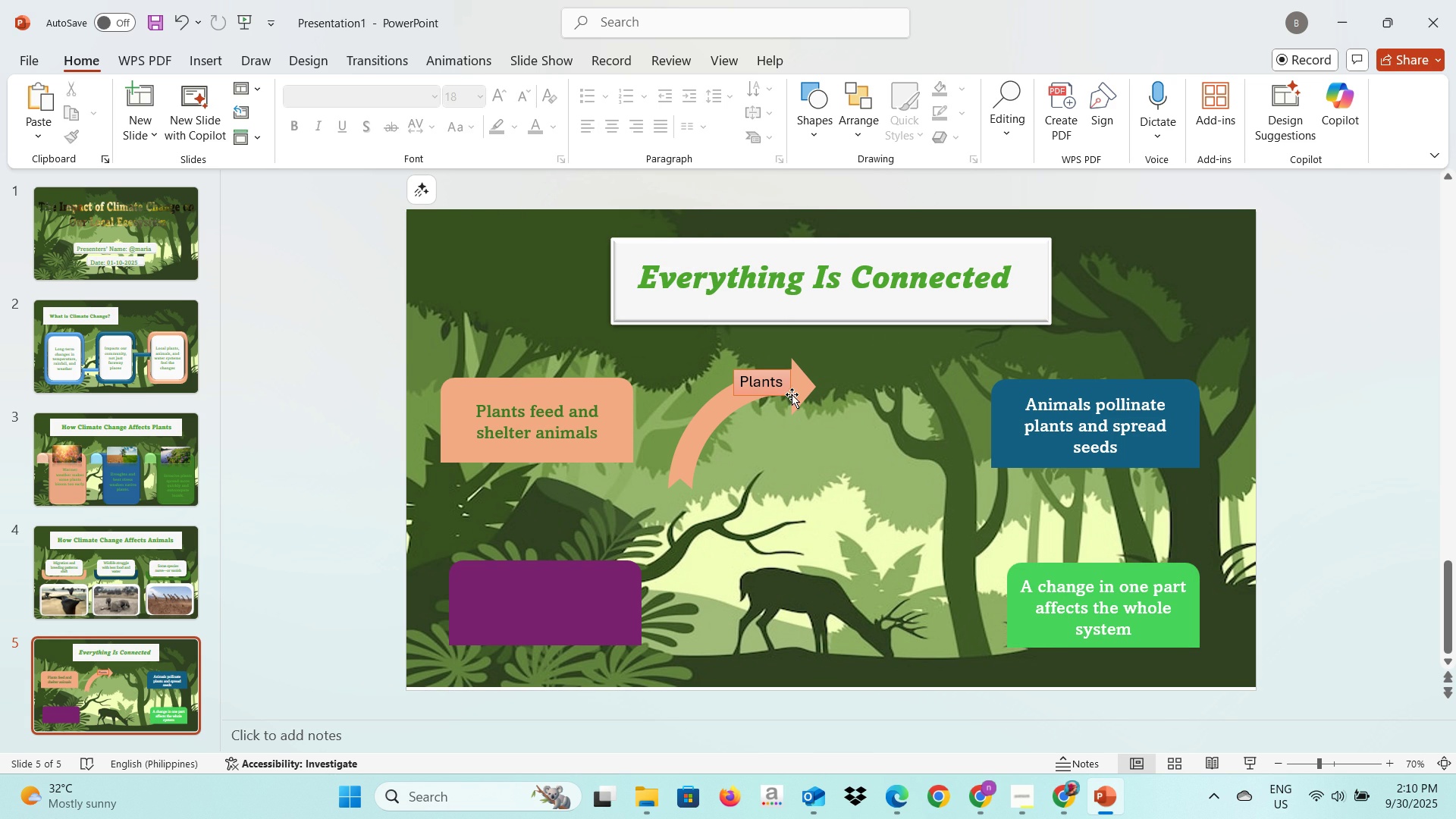 
left_click([793, 394])
 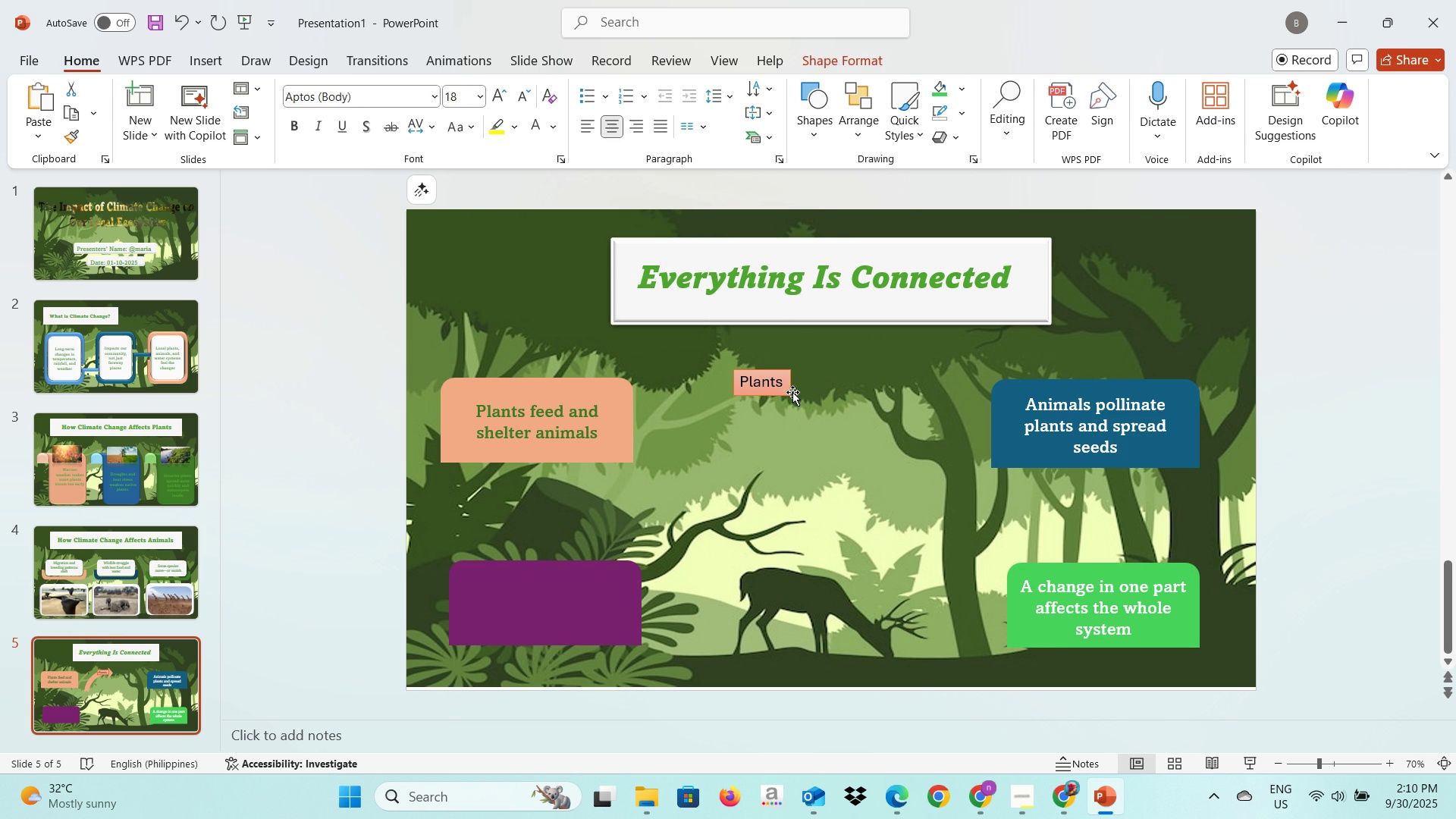 
key(Backspace)
 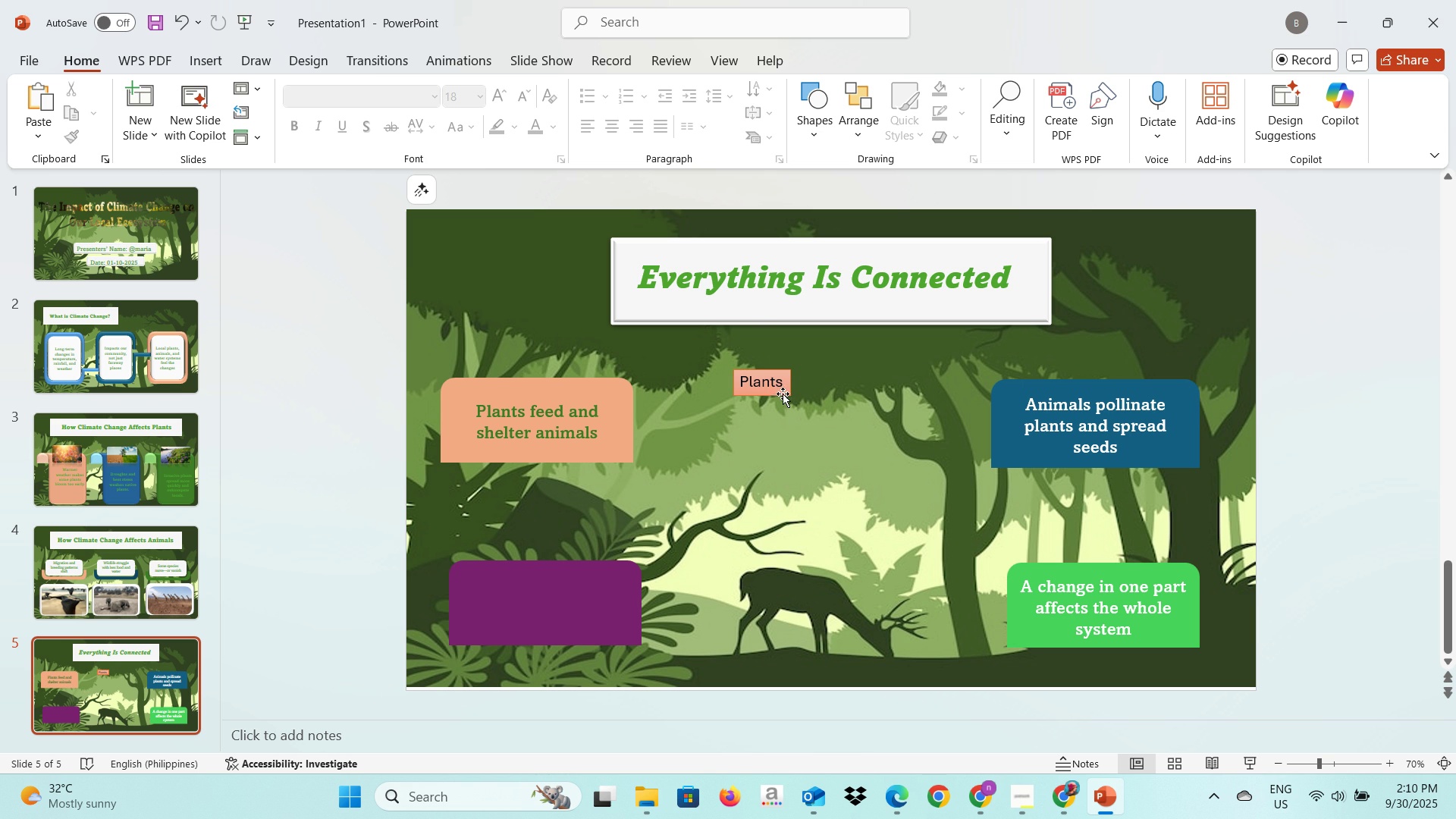 
left_click([783, 394])
 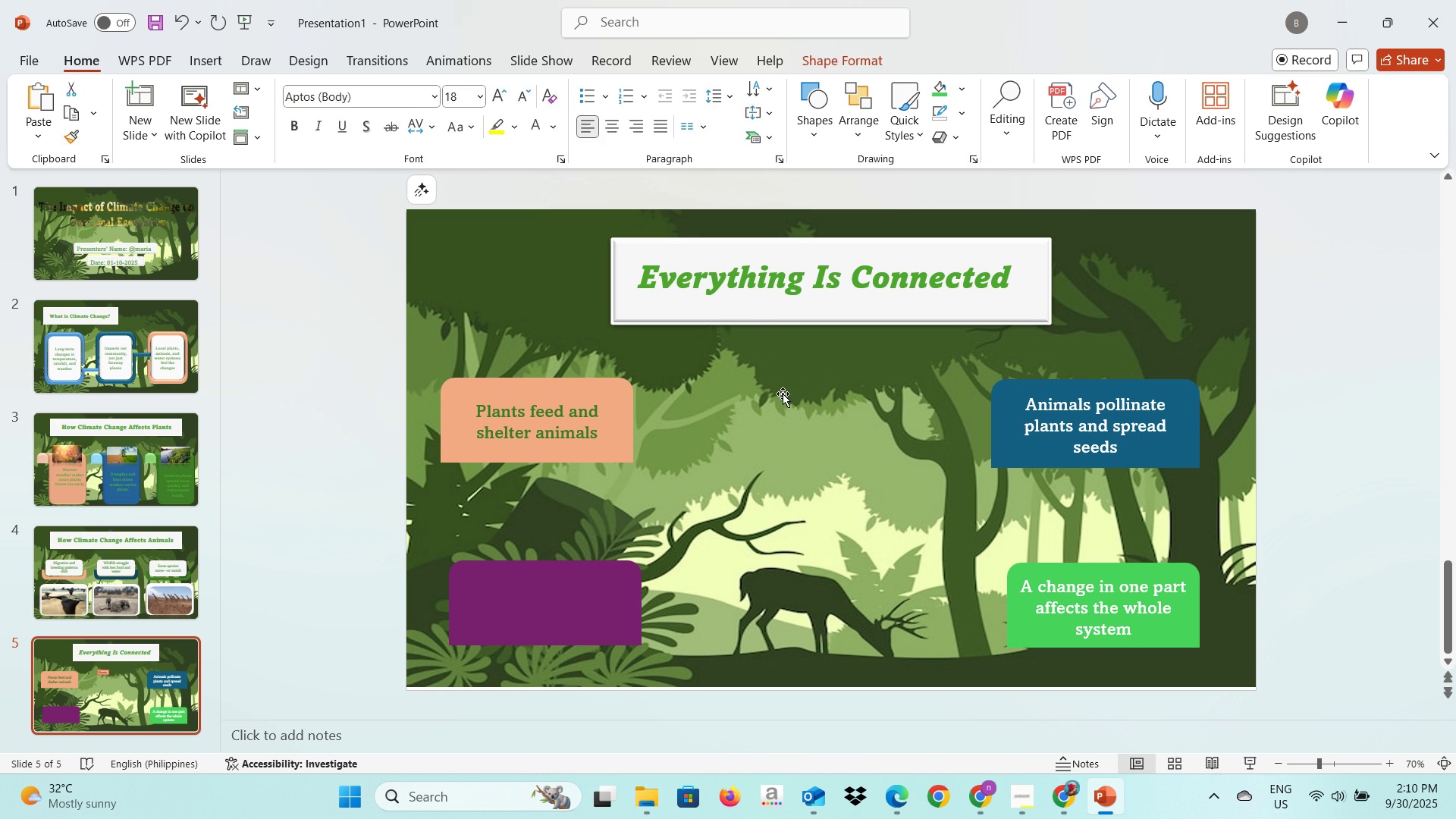 
key(Backspace)
 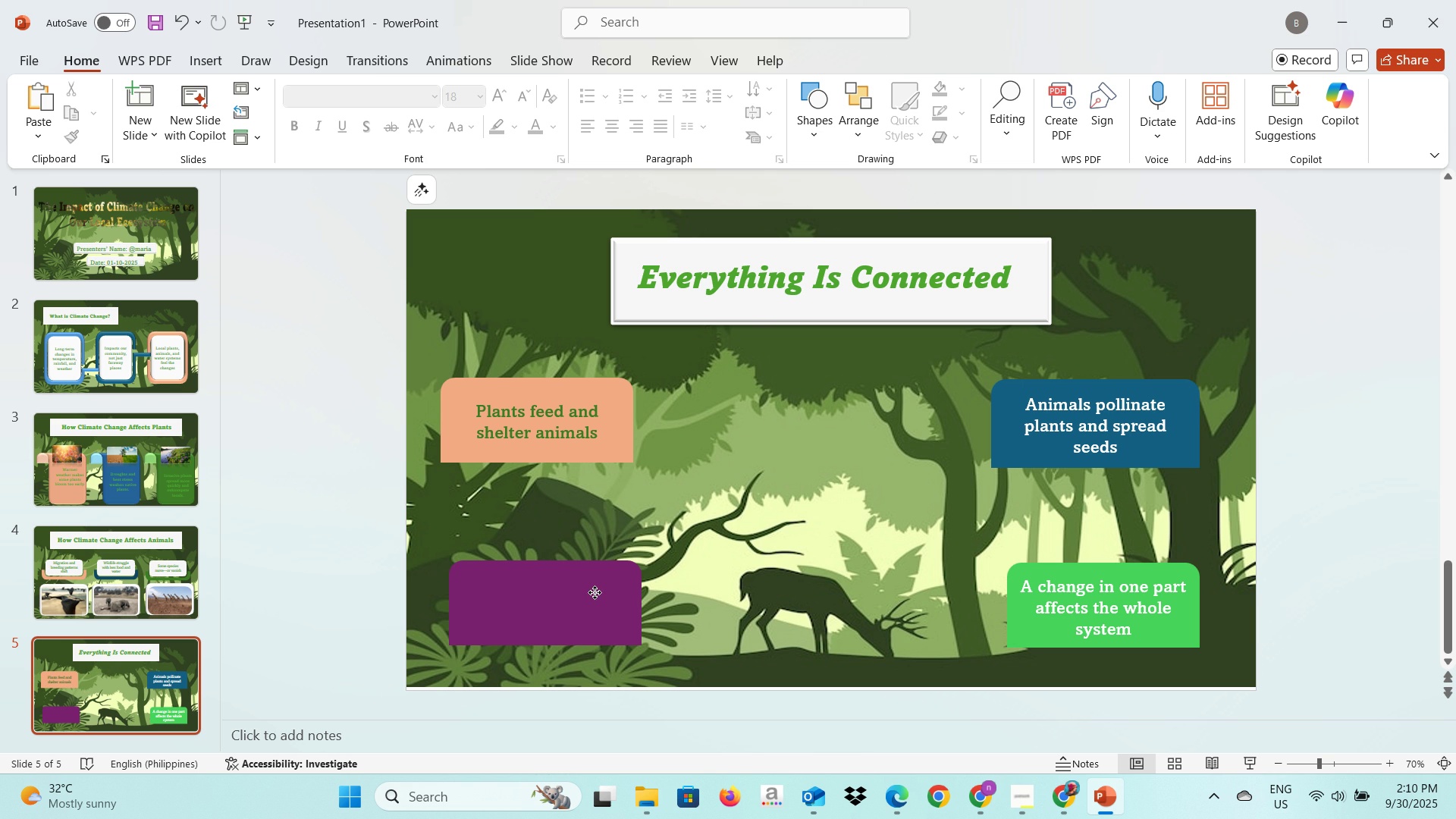 
left_click([595, 592])
 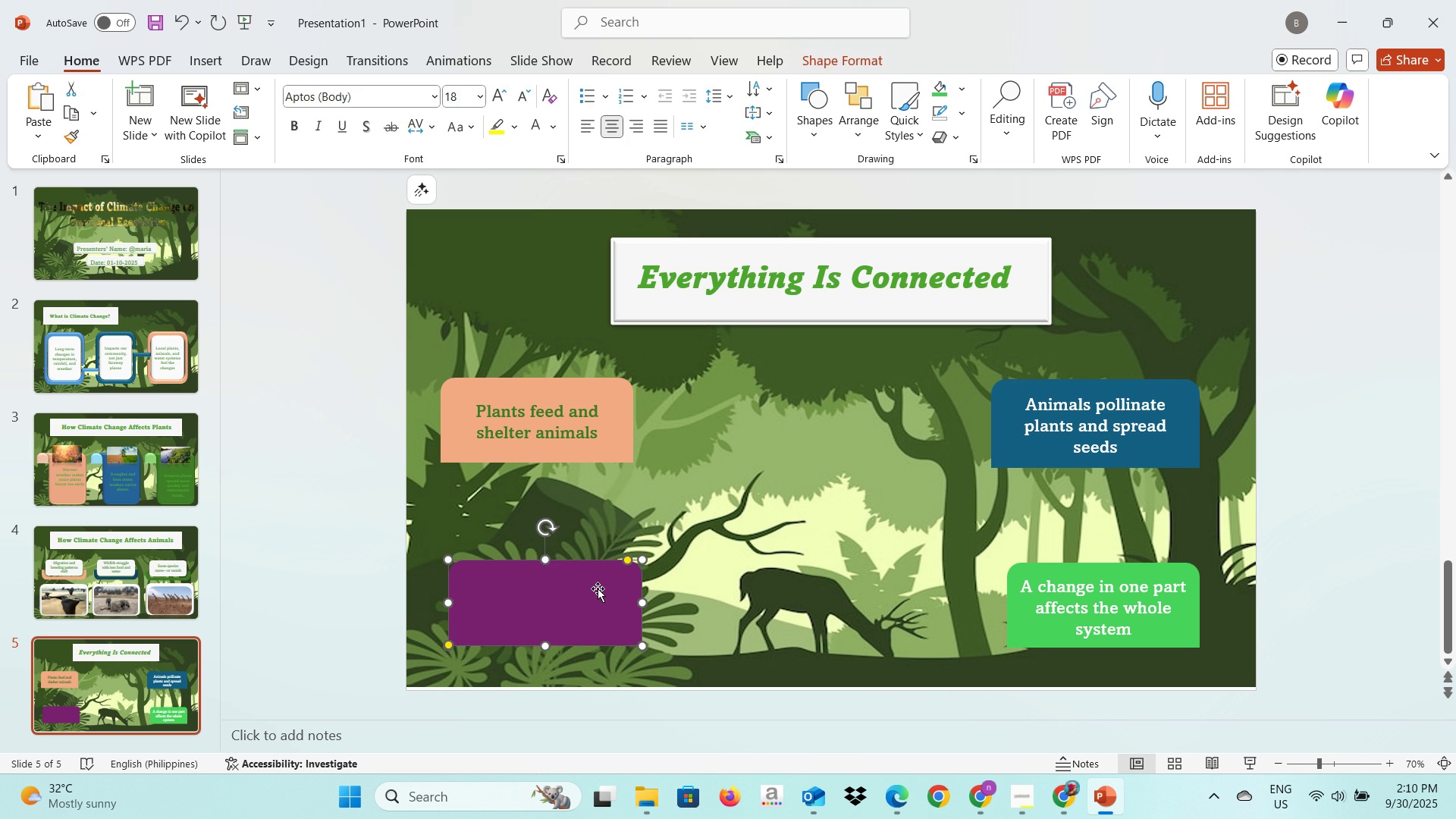 
key(Backspace)